 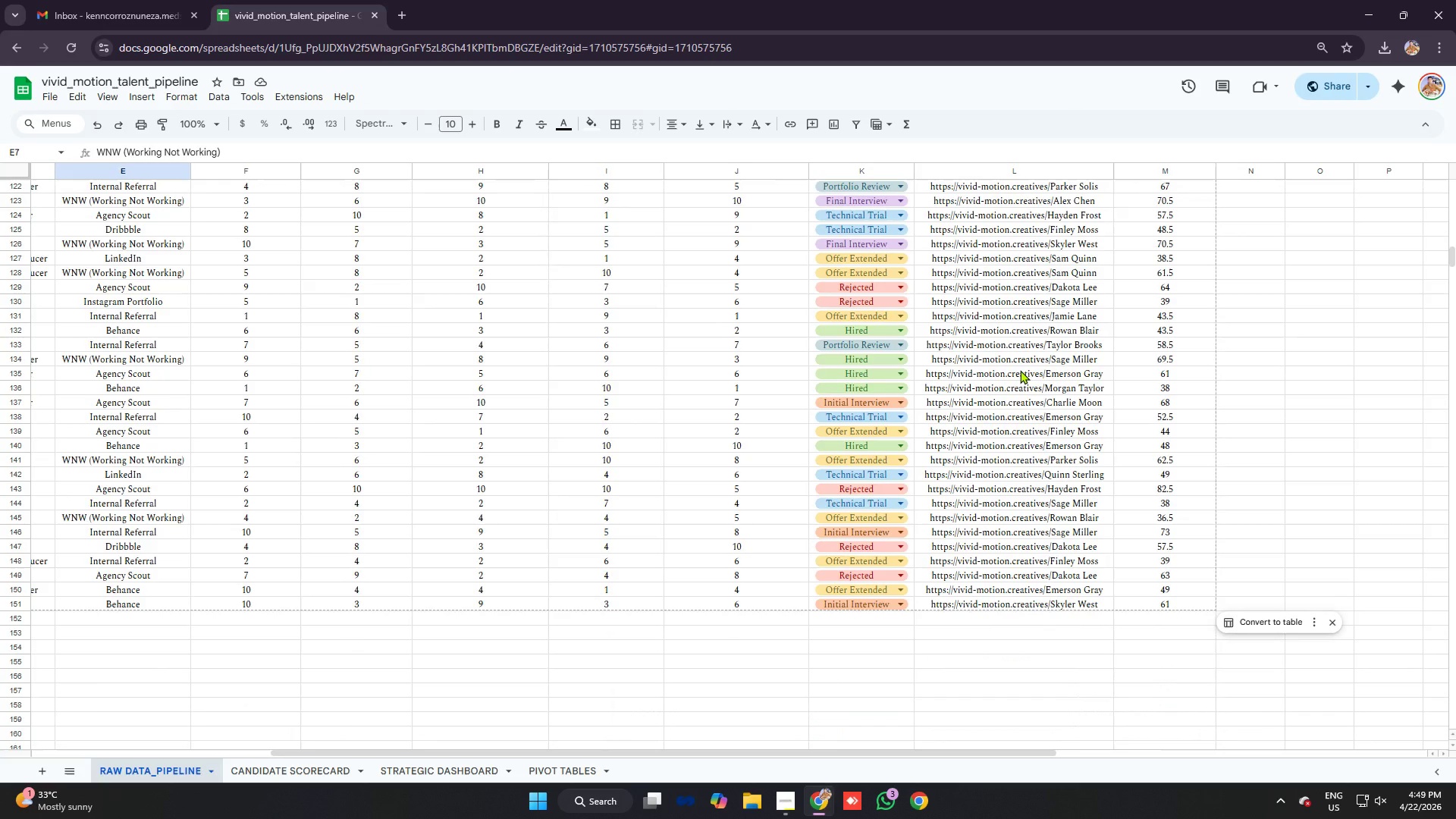 
scroll: coordinate [1020, 369], scroll_direction: up, amount: 16.0
 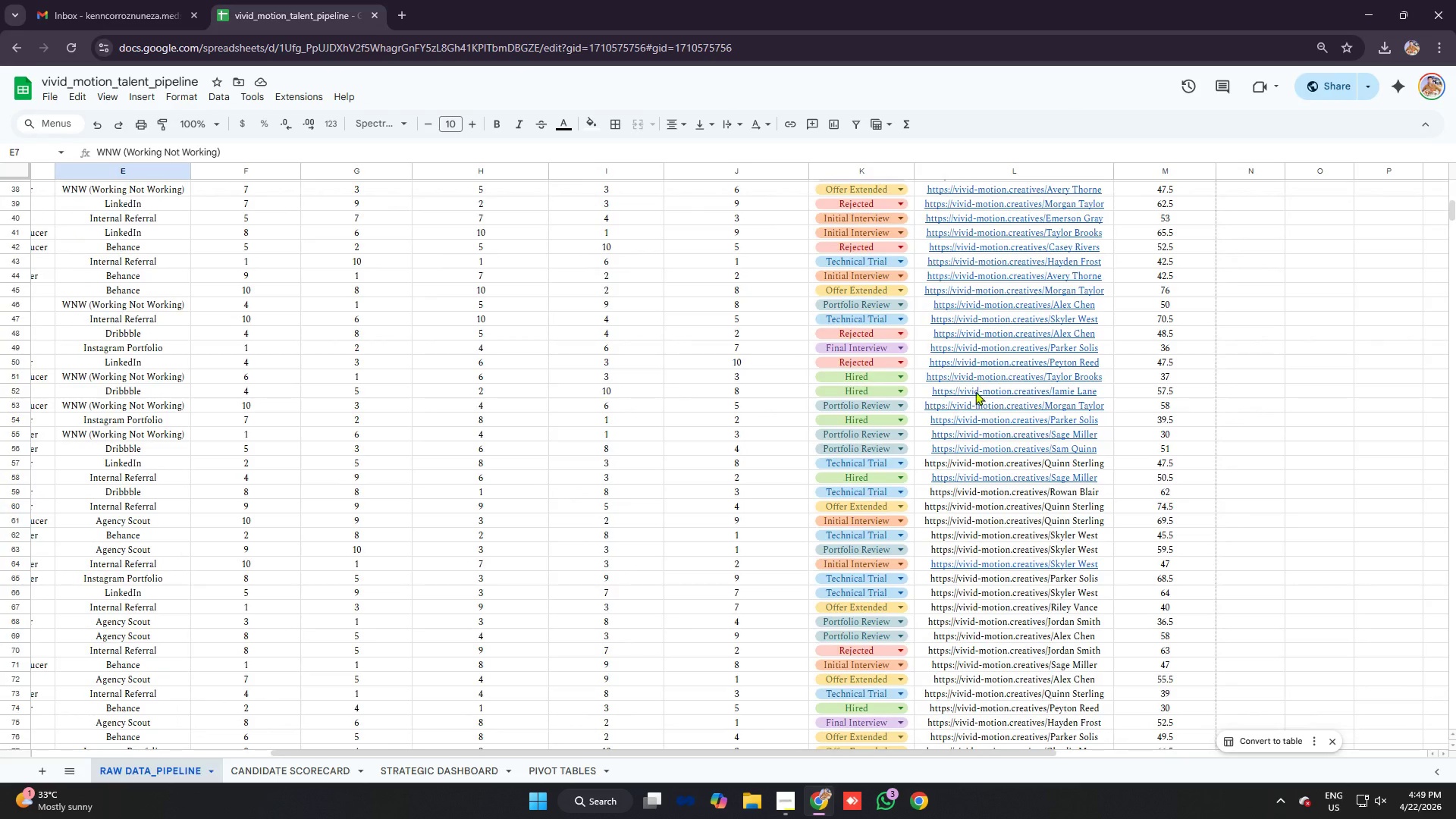 
scroll: coordinate [979, 394], scroll_direction: down, amount: 2.0
 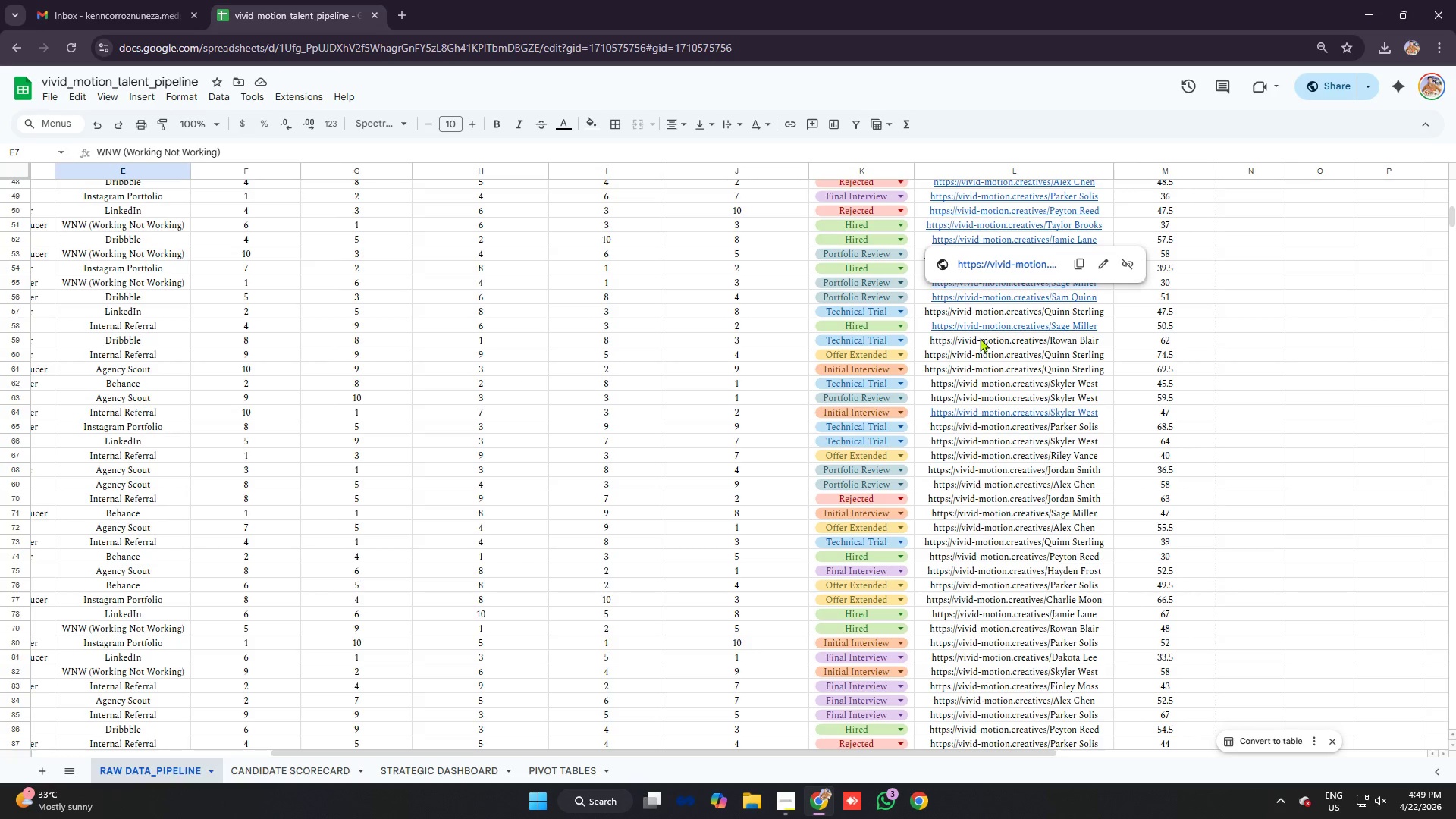 
left_click([978, 349])
 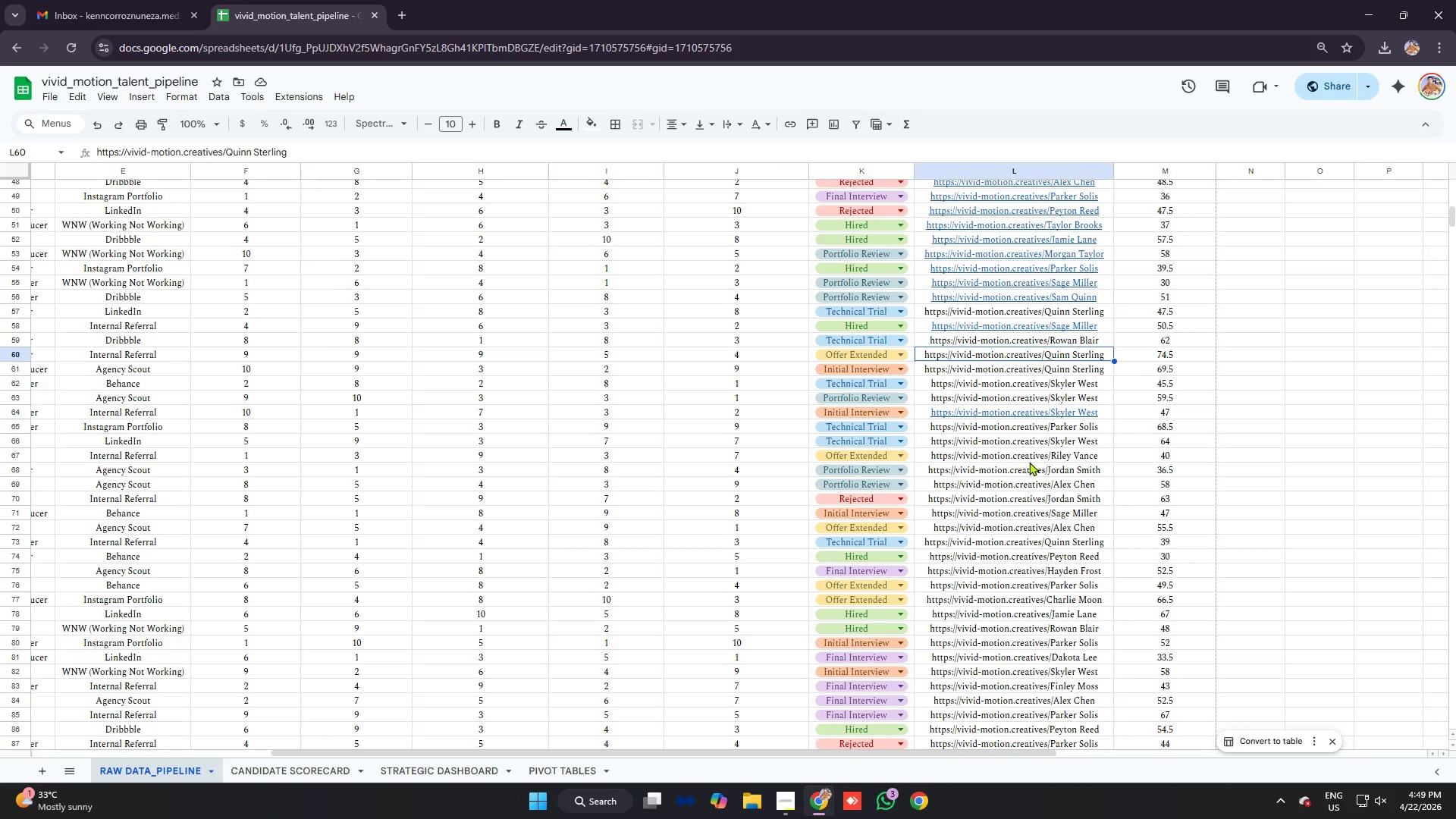 
left_click_drag(start_coordinate=[1023, 437], to_coordinate=[976, 206])
 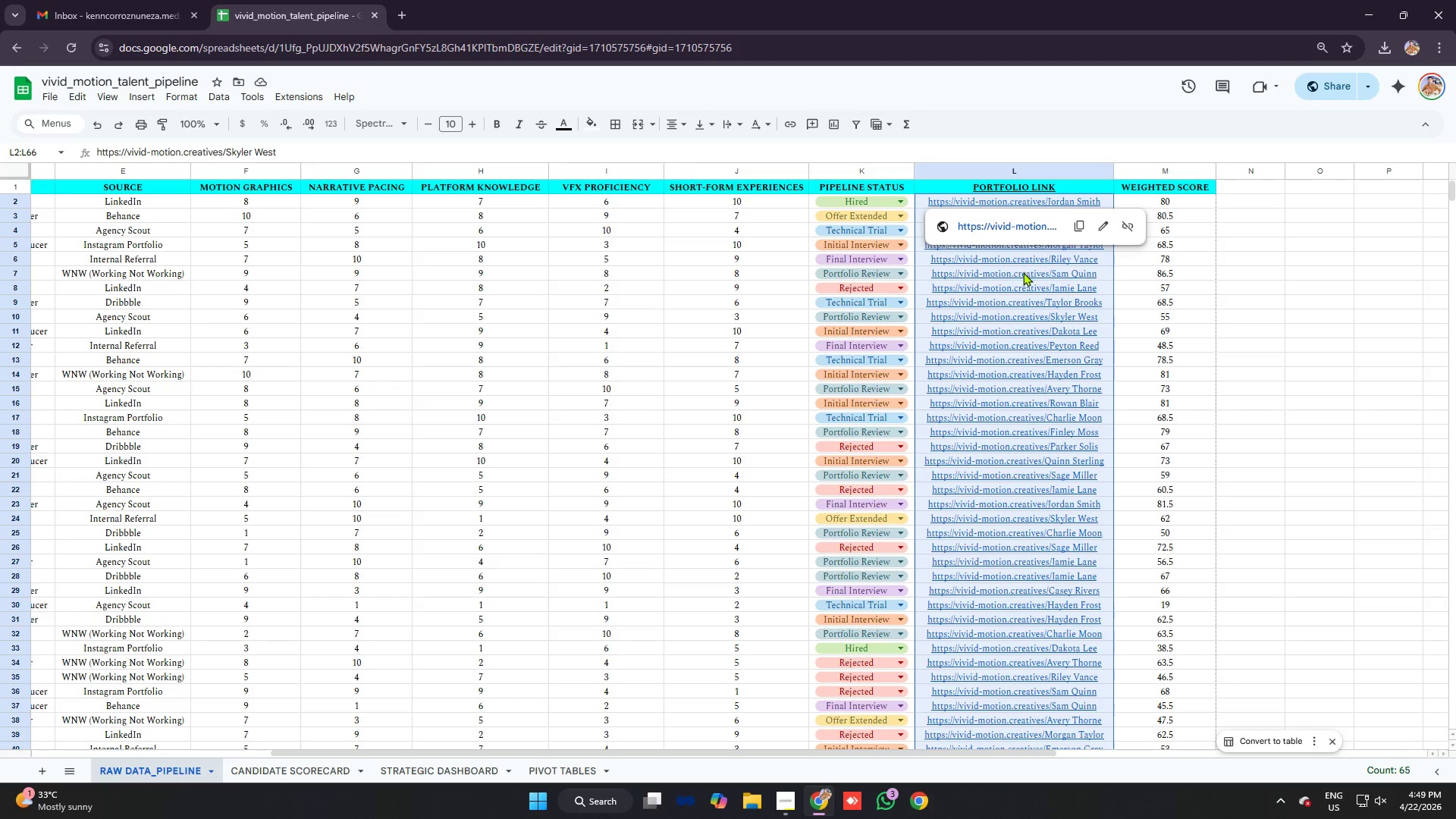 
scroll: coordinate [999, 267], scroll_direction: up, amount: 4.0
 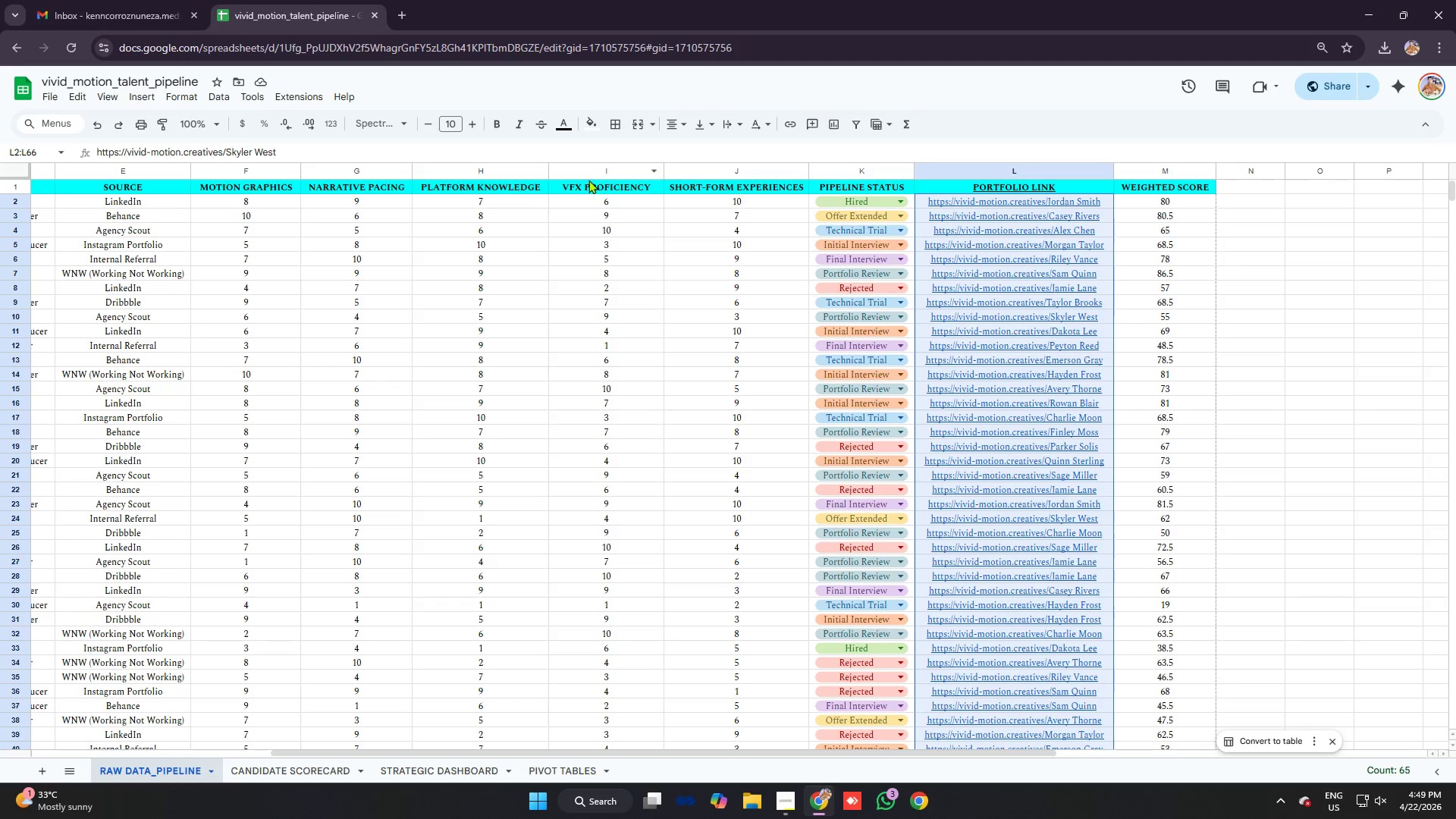 
left_click([563, 127])
 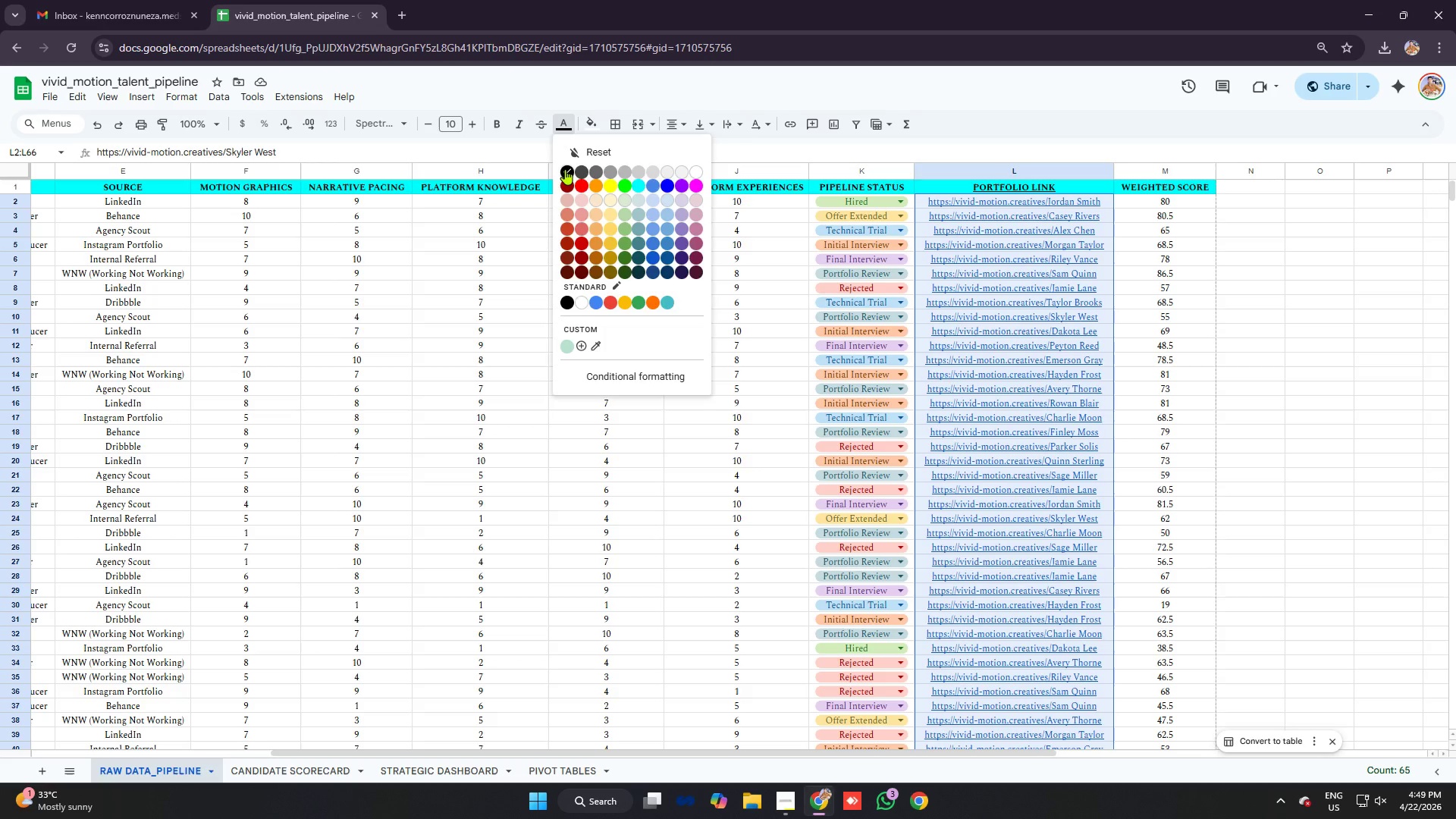 
left_click([565, 169])
 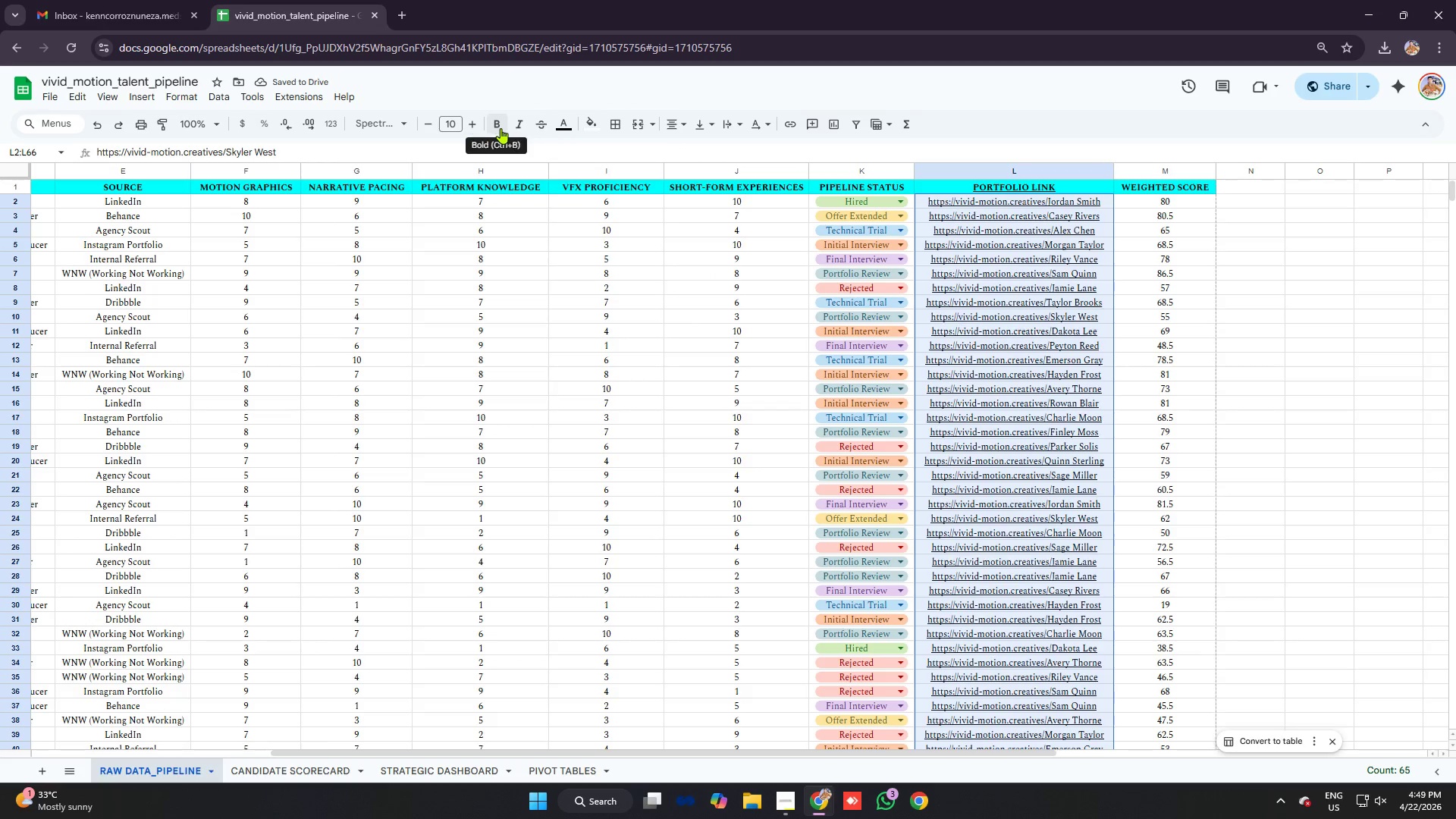 
wait(9.28)
 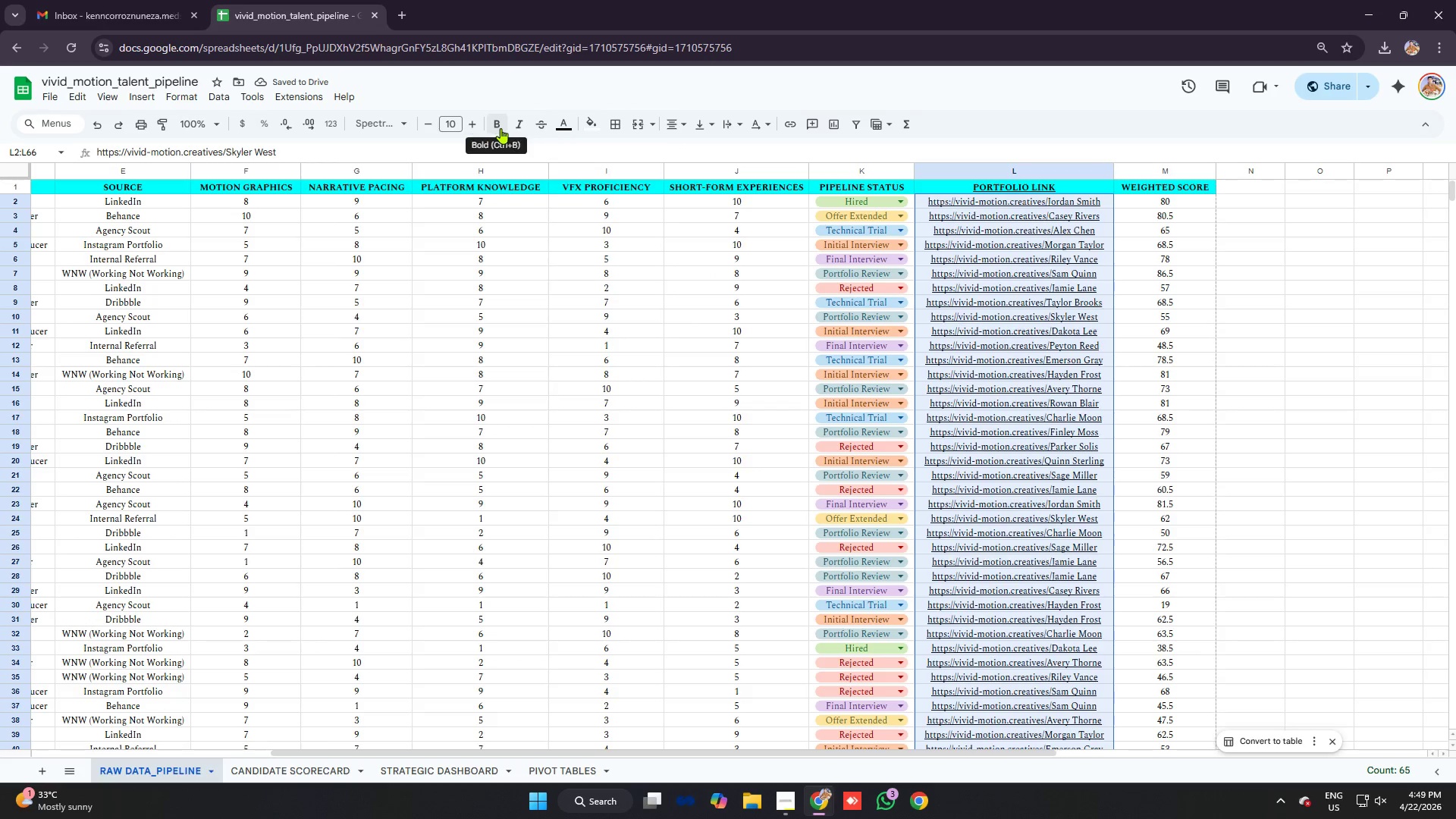 
left_click([1207, 305])
 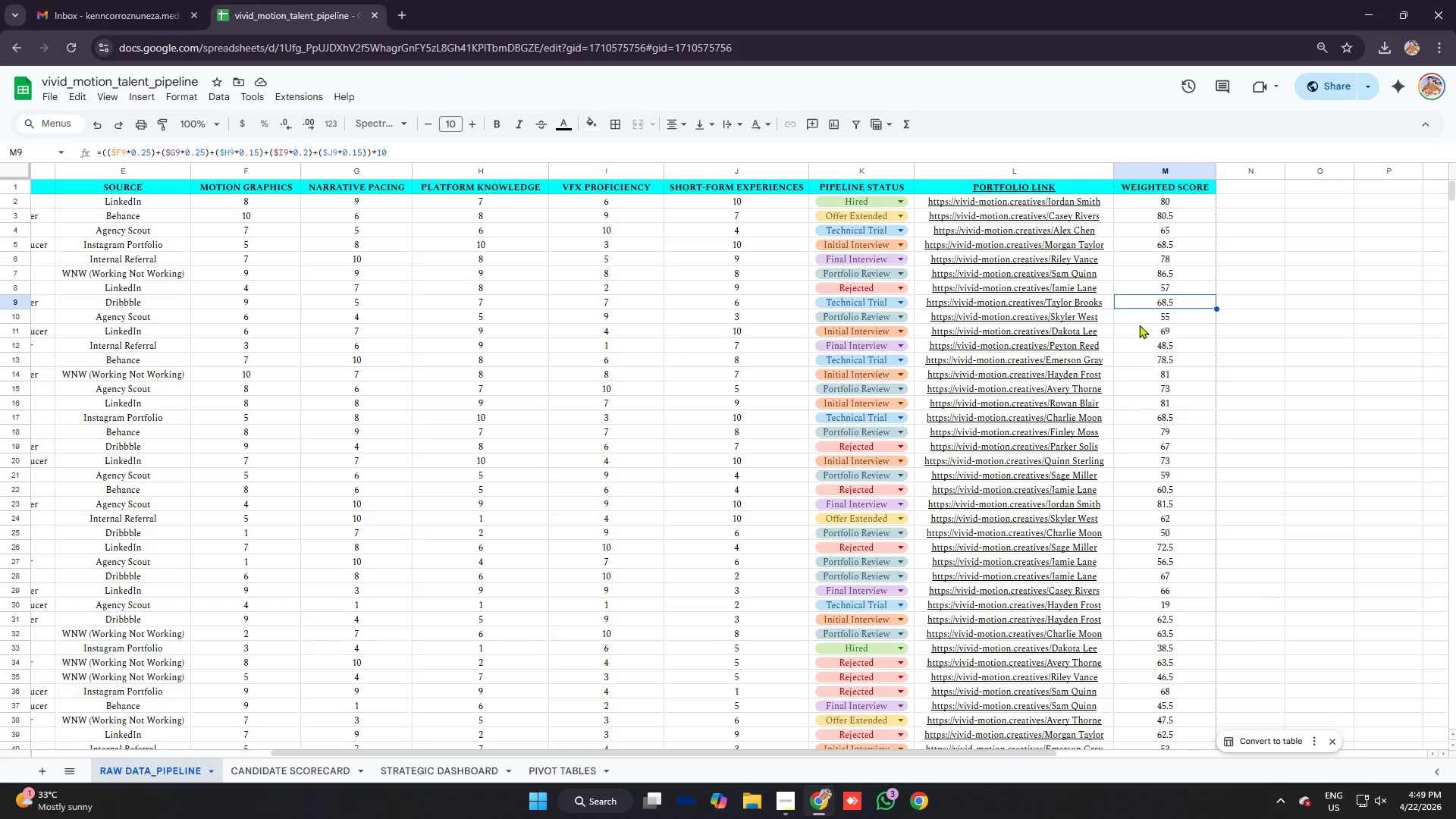 
scroll: coordinate [1054, 320], scroll_direction: down, amount: 7.0
 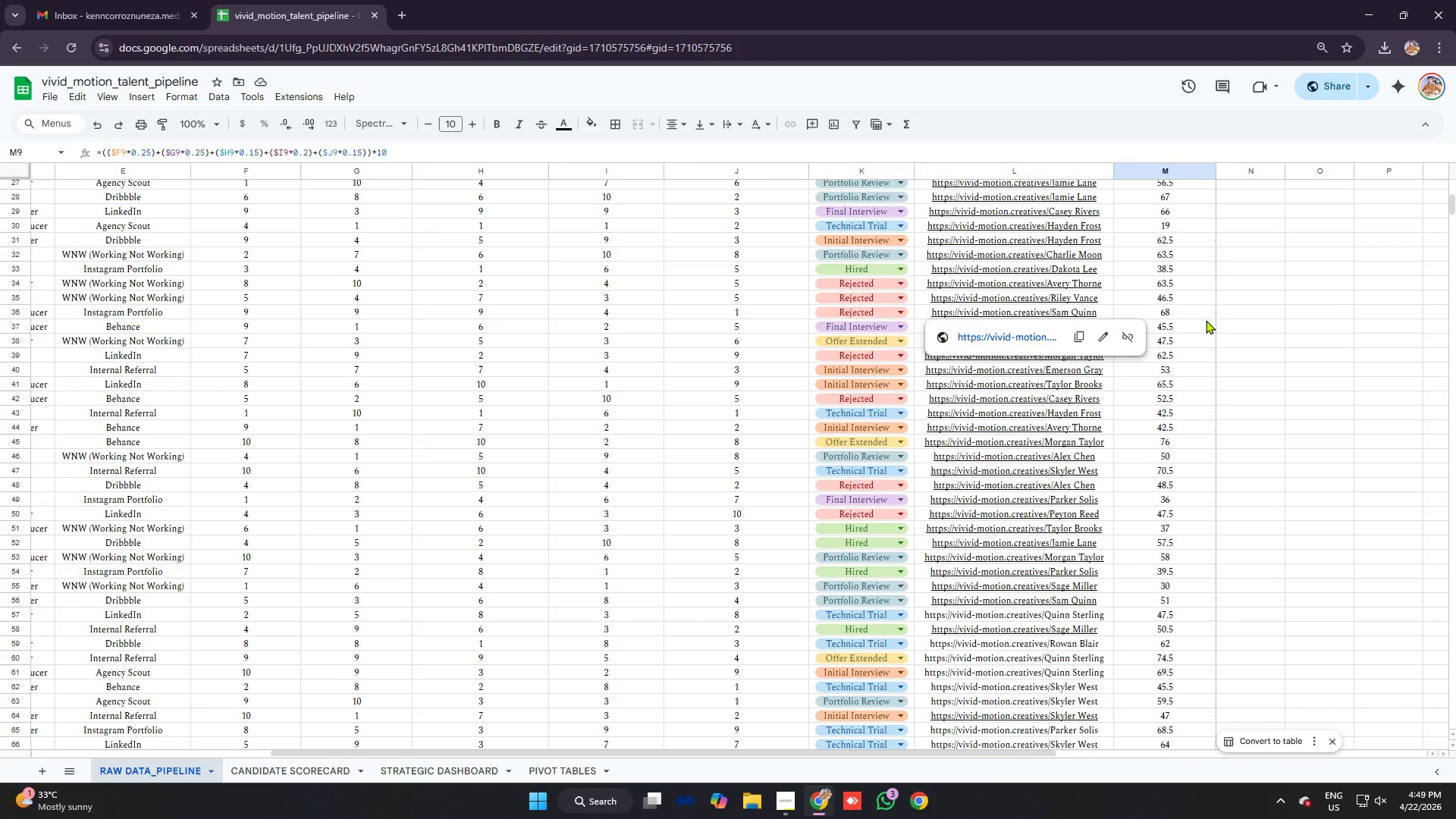 
scroll: coordinate [1197, 315], scroll_direction: up, amount: 8.0
 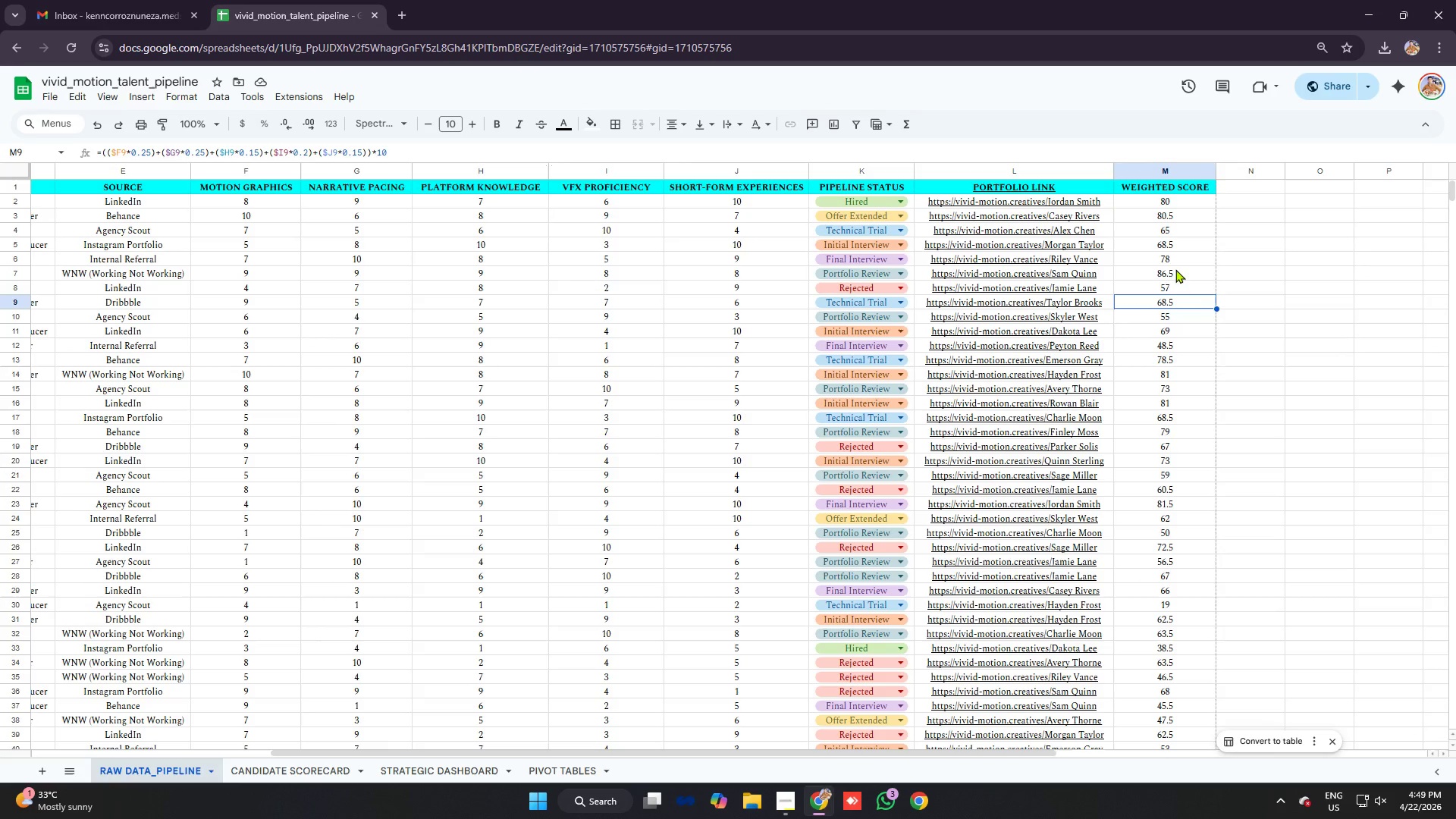 
left_click([1172, 262])
 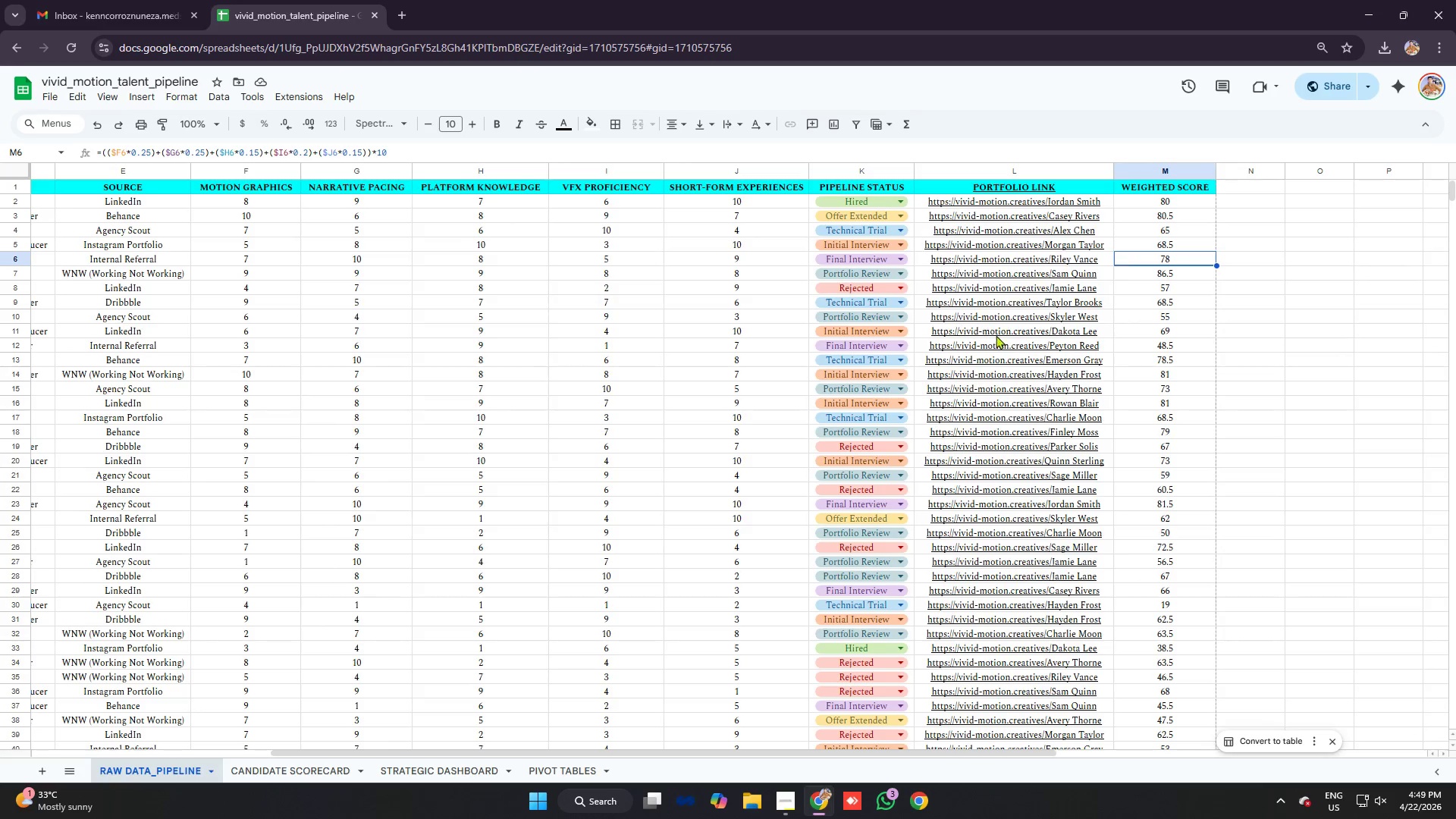 
key(Alt+AltLeft)
 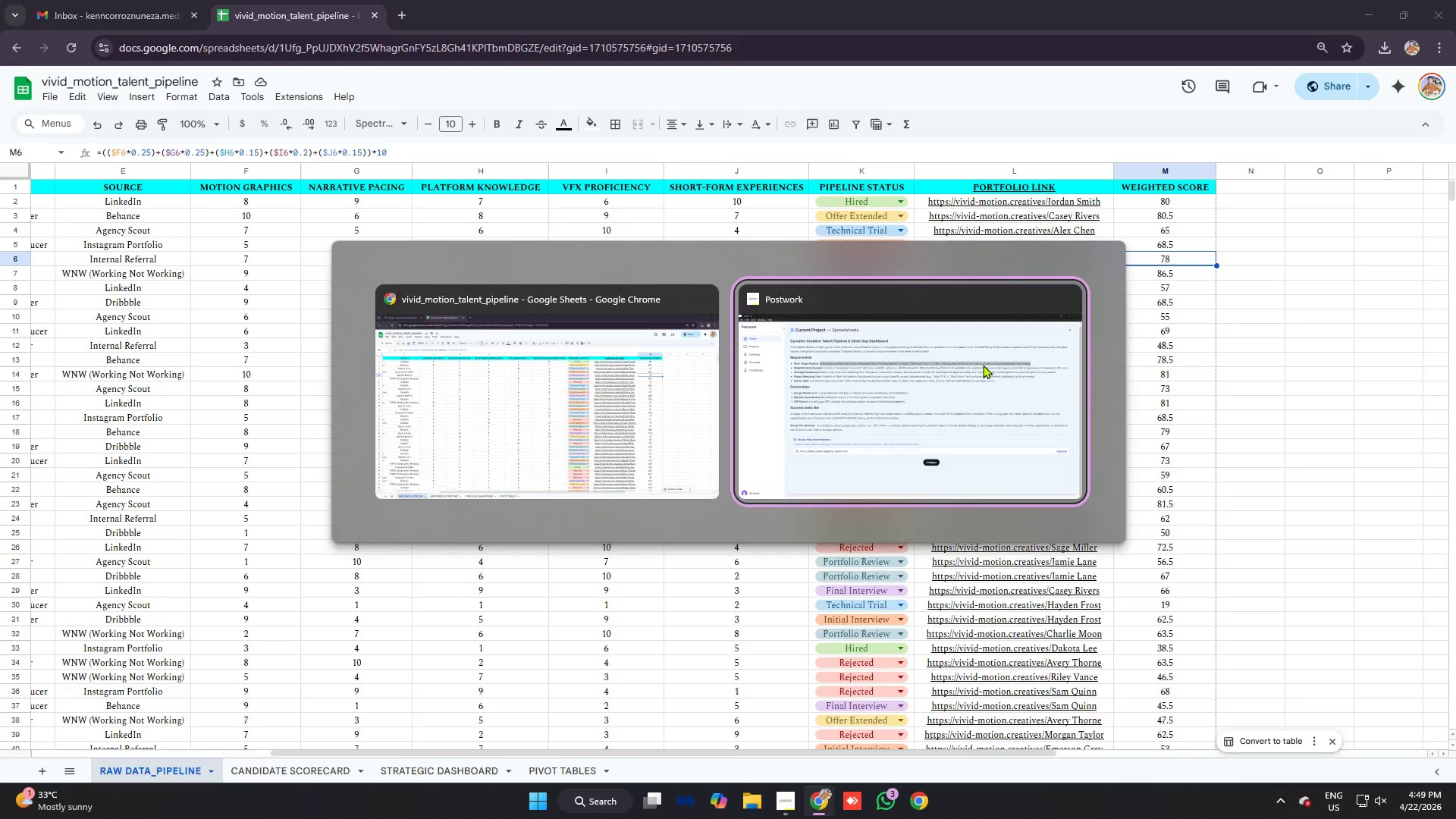 
key(Alt+Tab)